 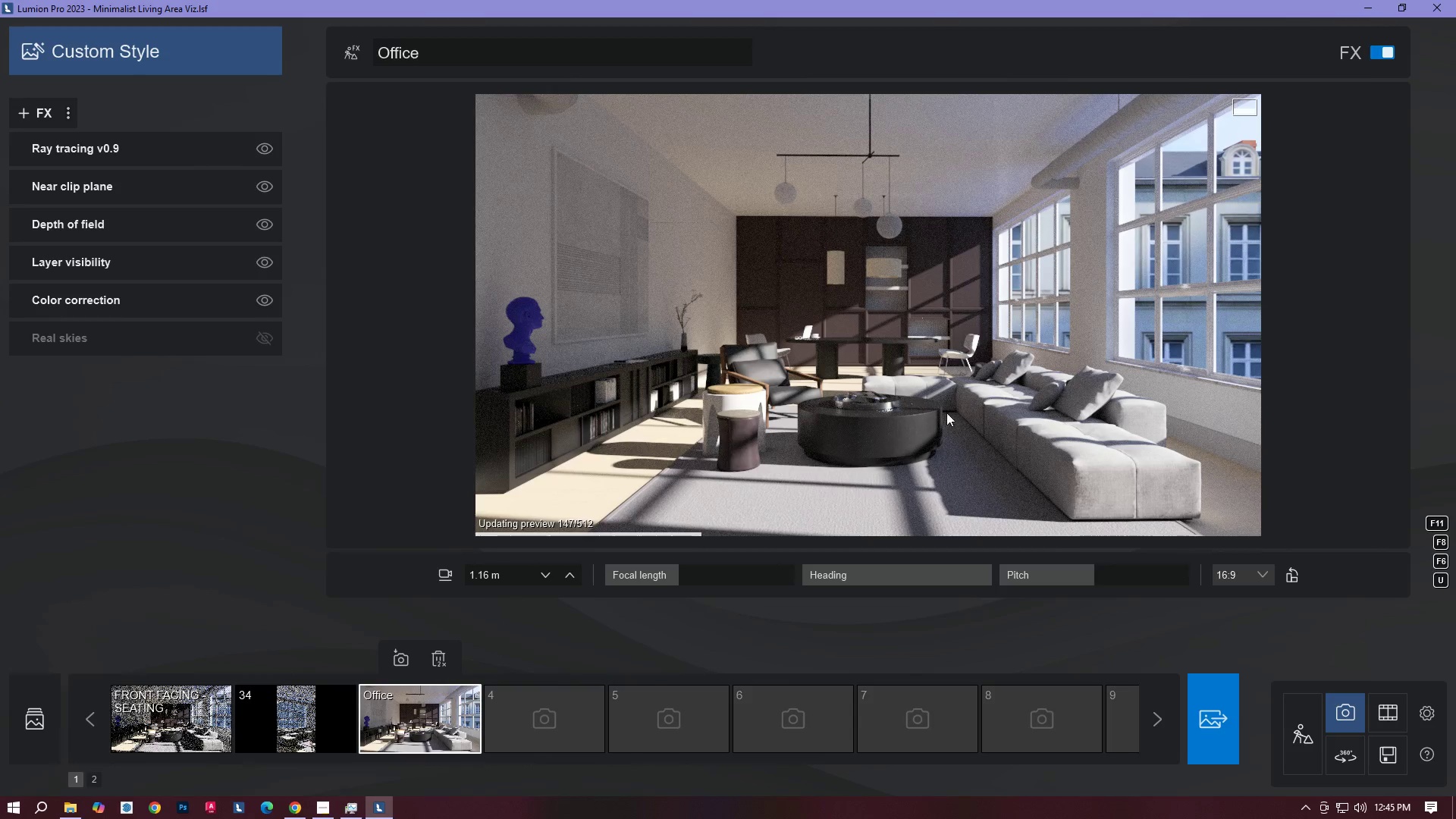 
left_click([44, 110])
 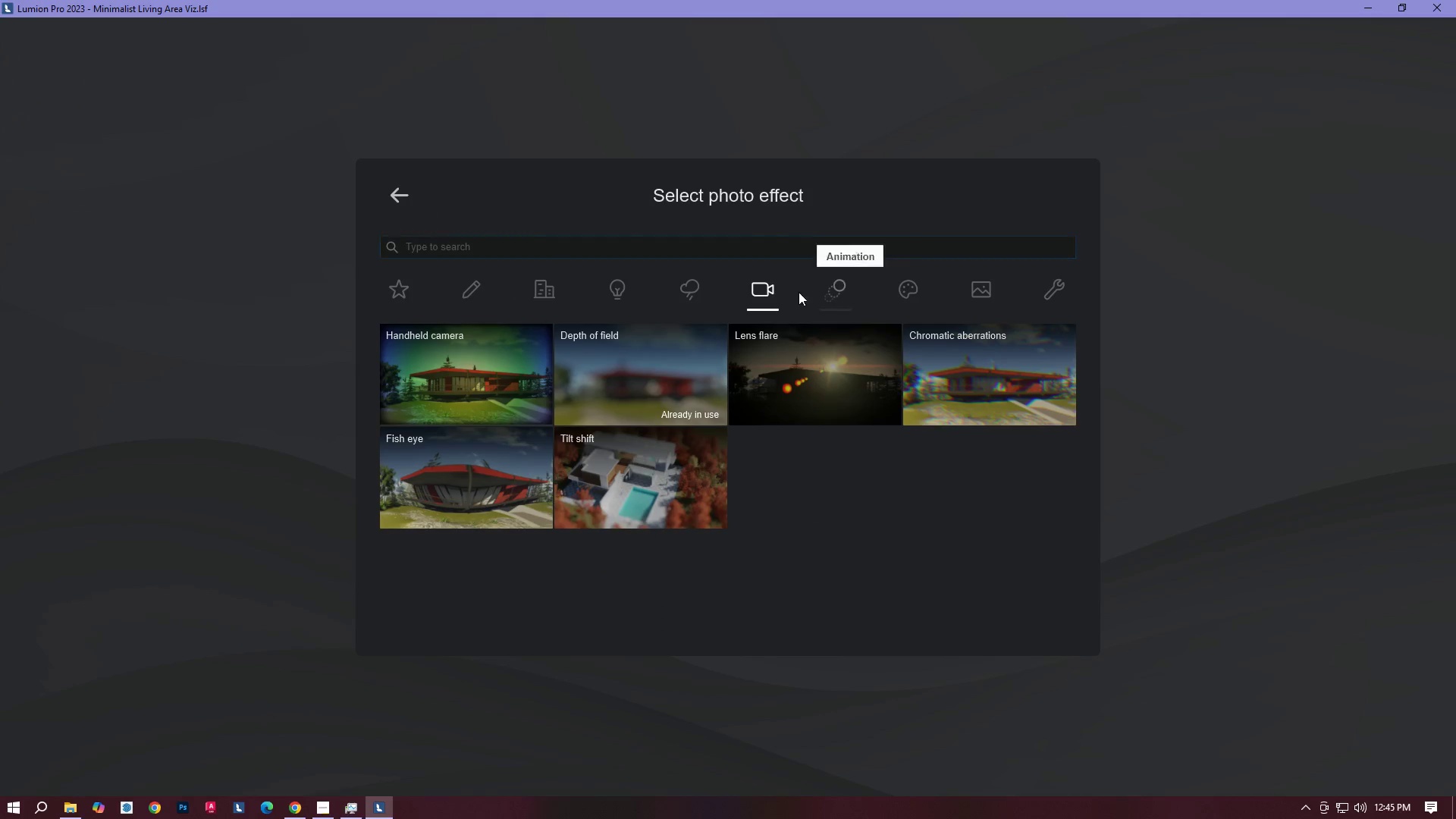 
mouse_move([752, 316])
 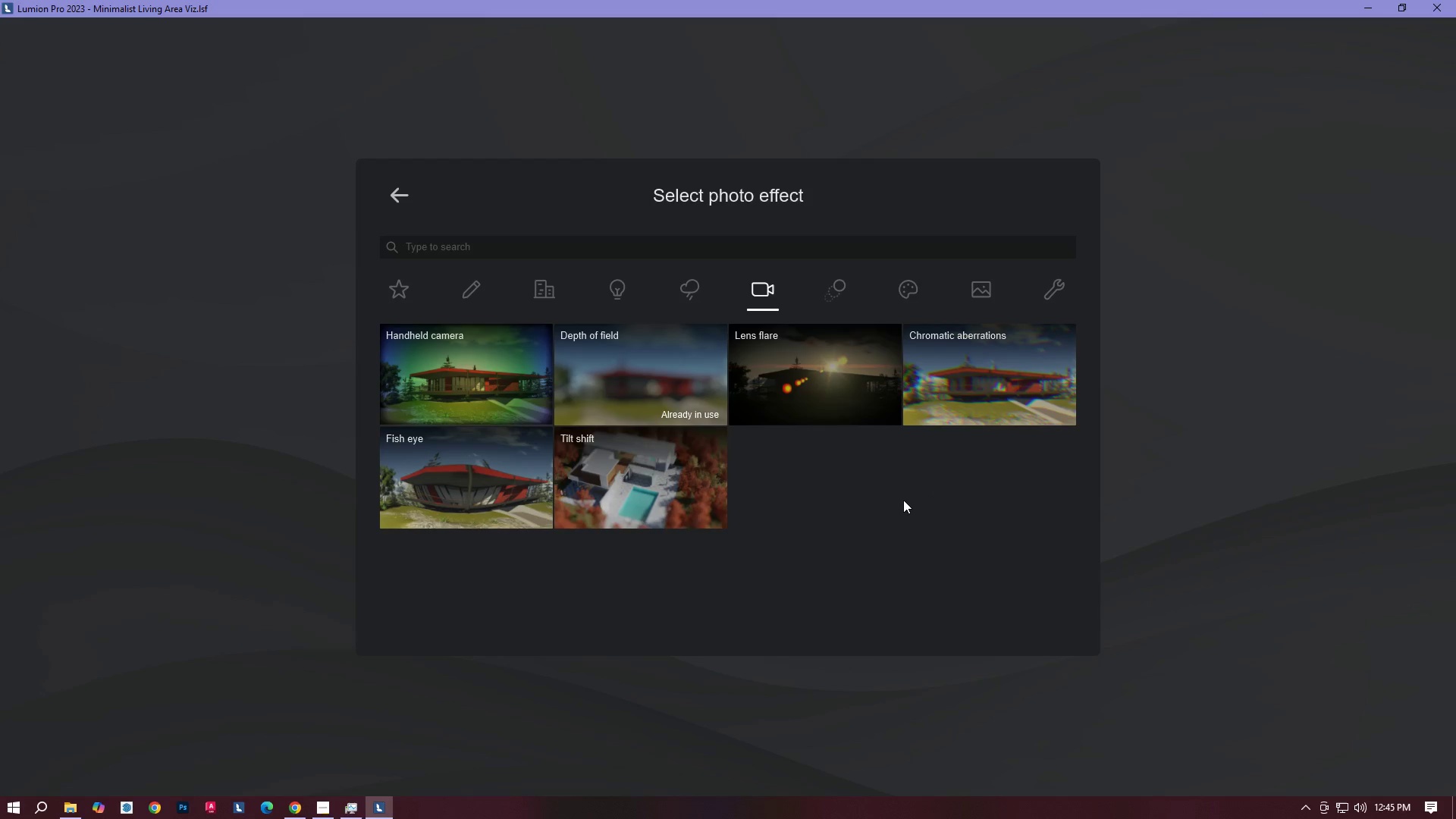 
double_click([1300, 544])
 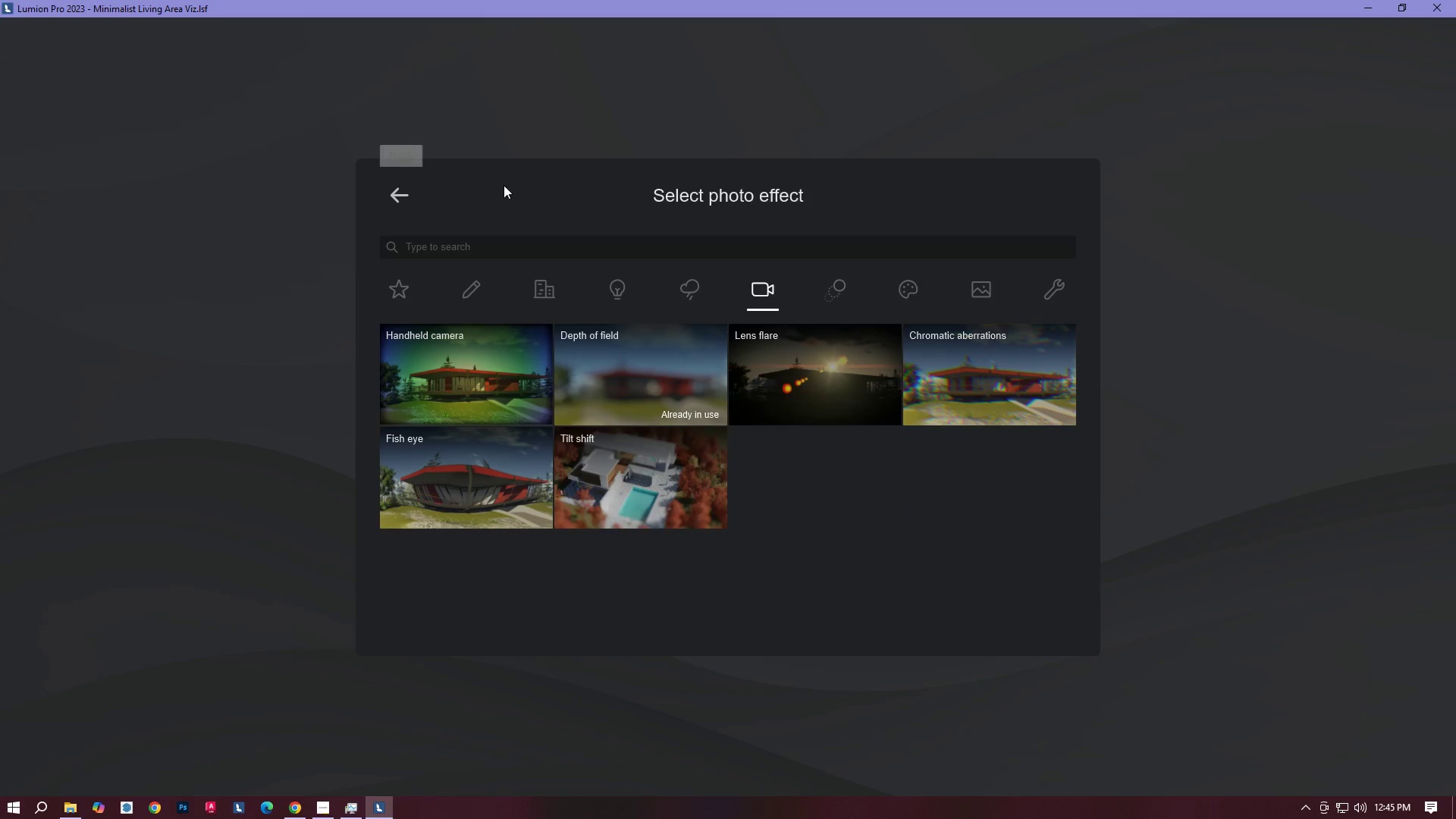 
left_click([406, 193])
 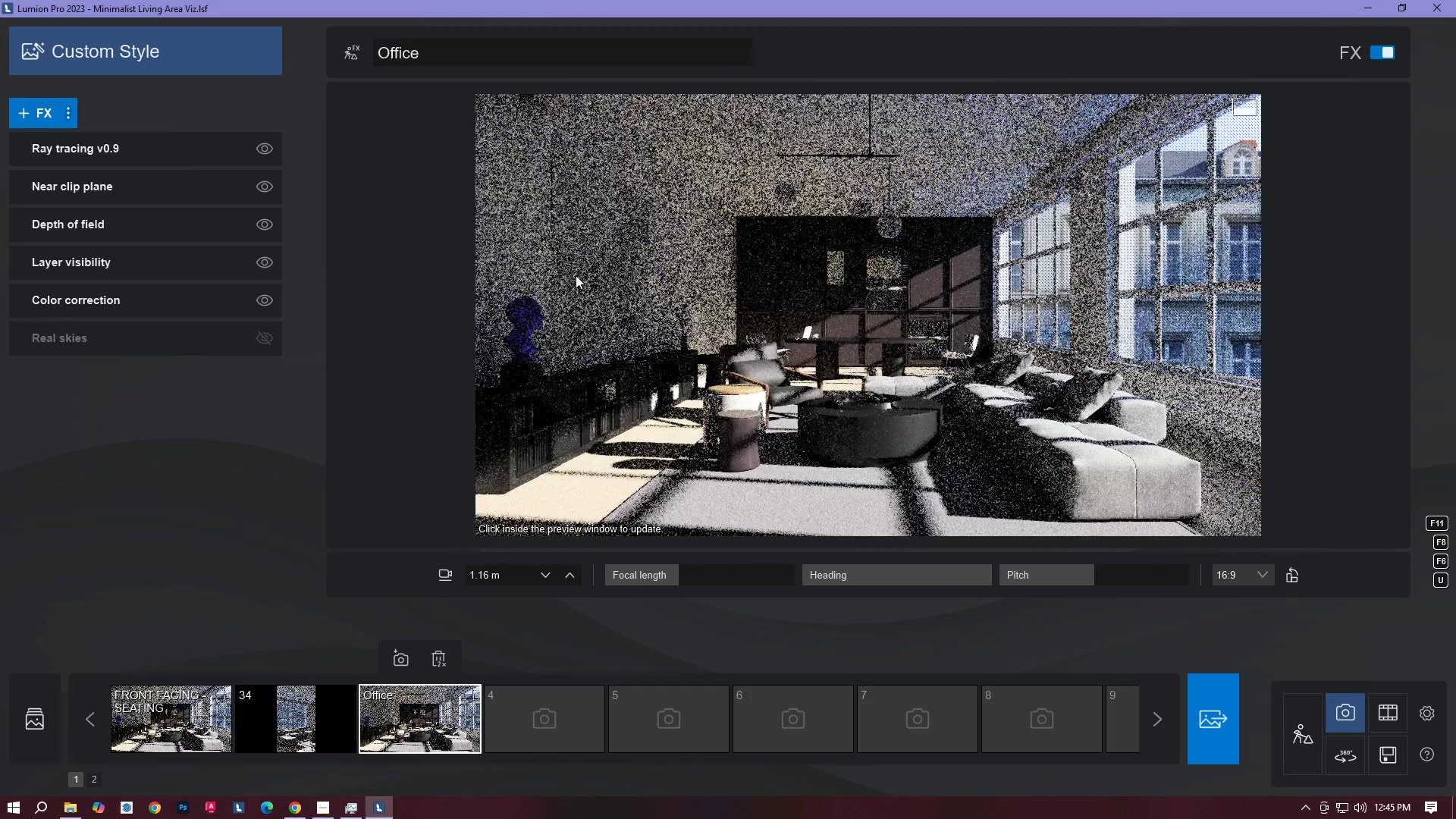 
hold_key(key=A, duration=0.42)
 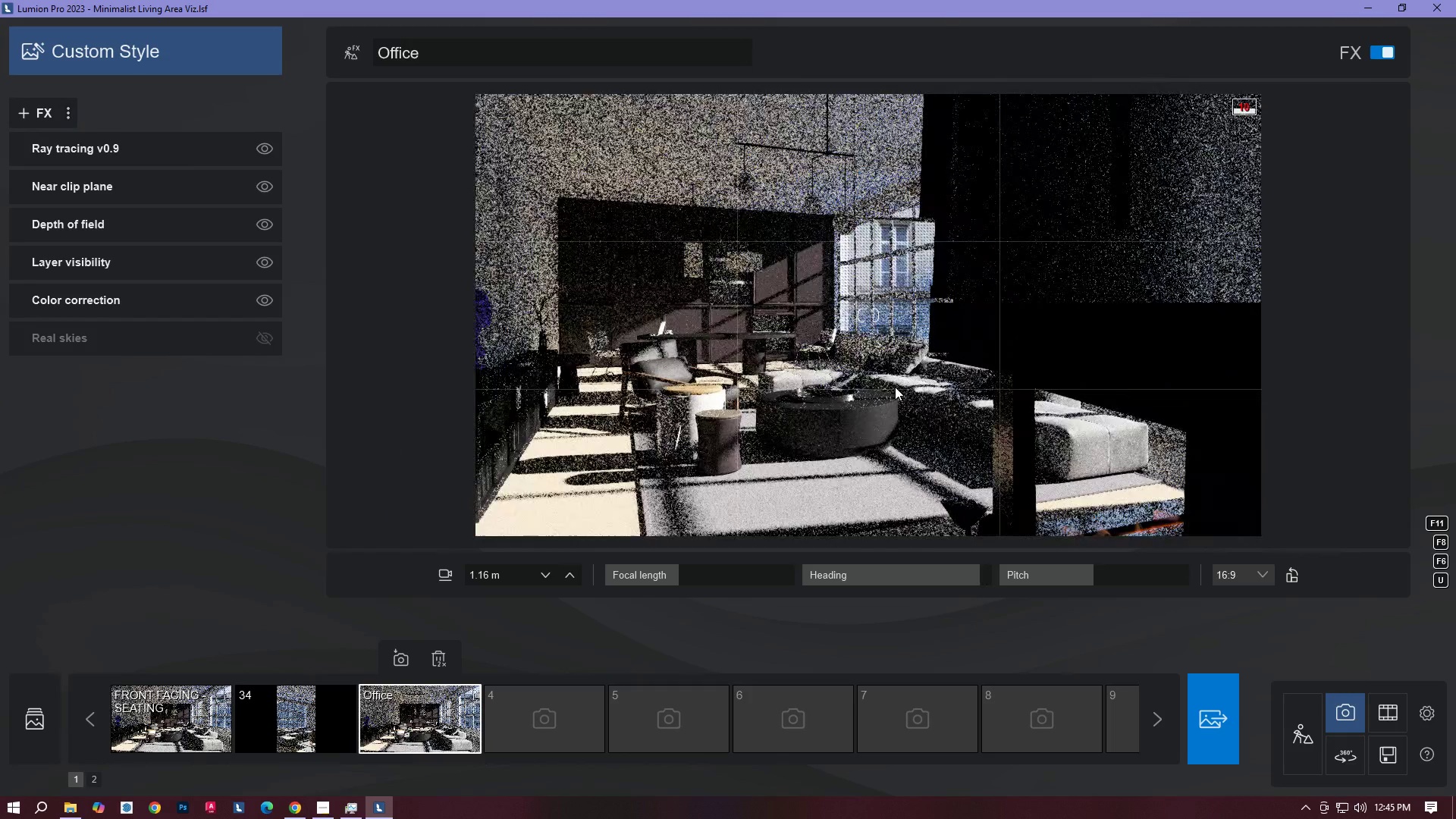 
type(AAWAWQDSSWW)
 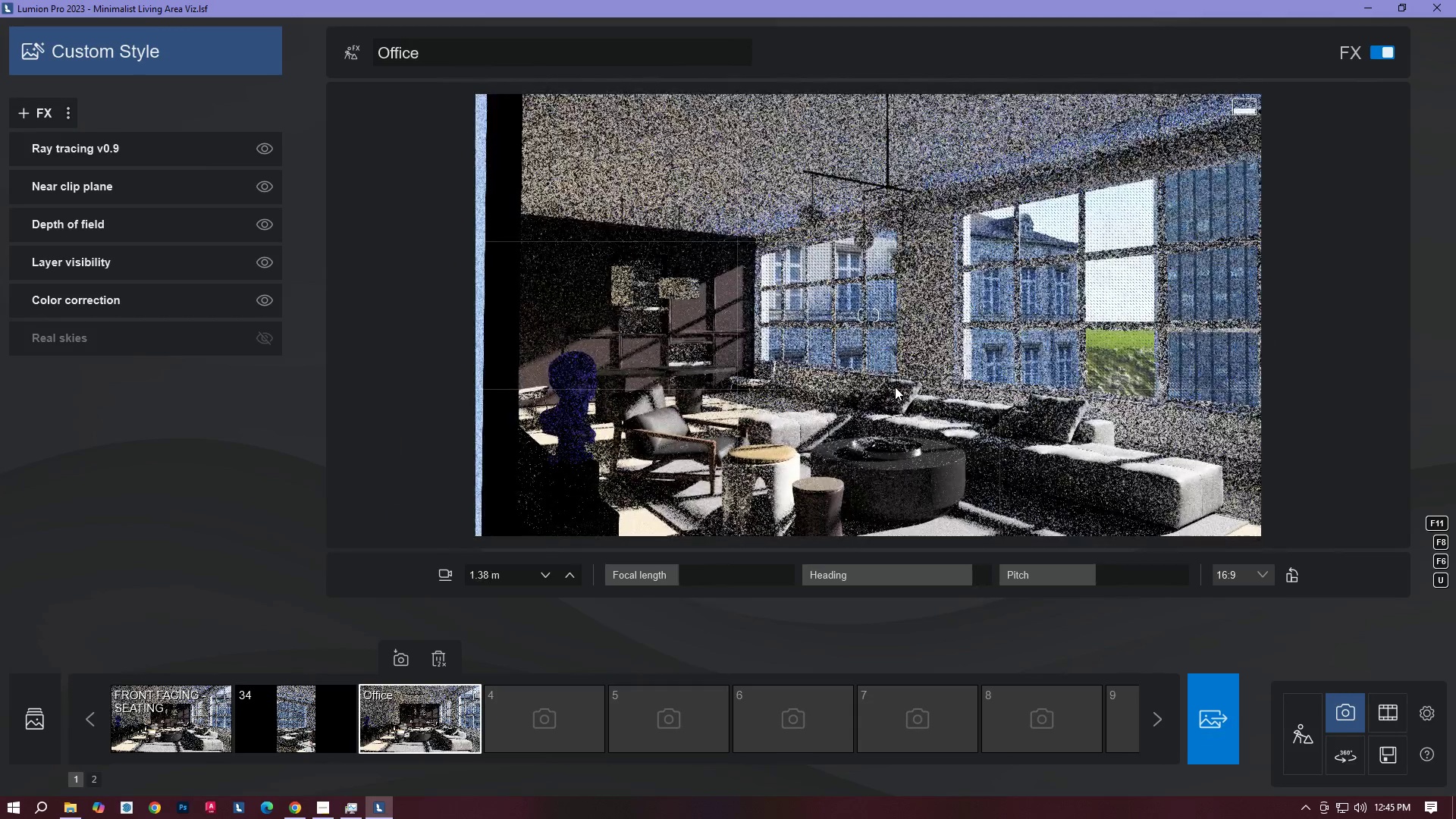 
right_click([895, 387])
 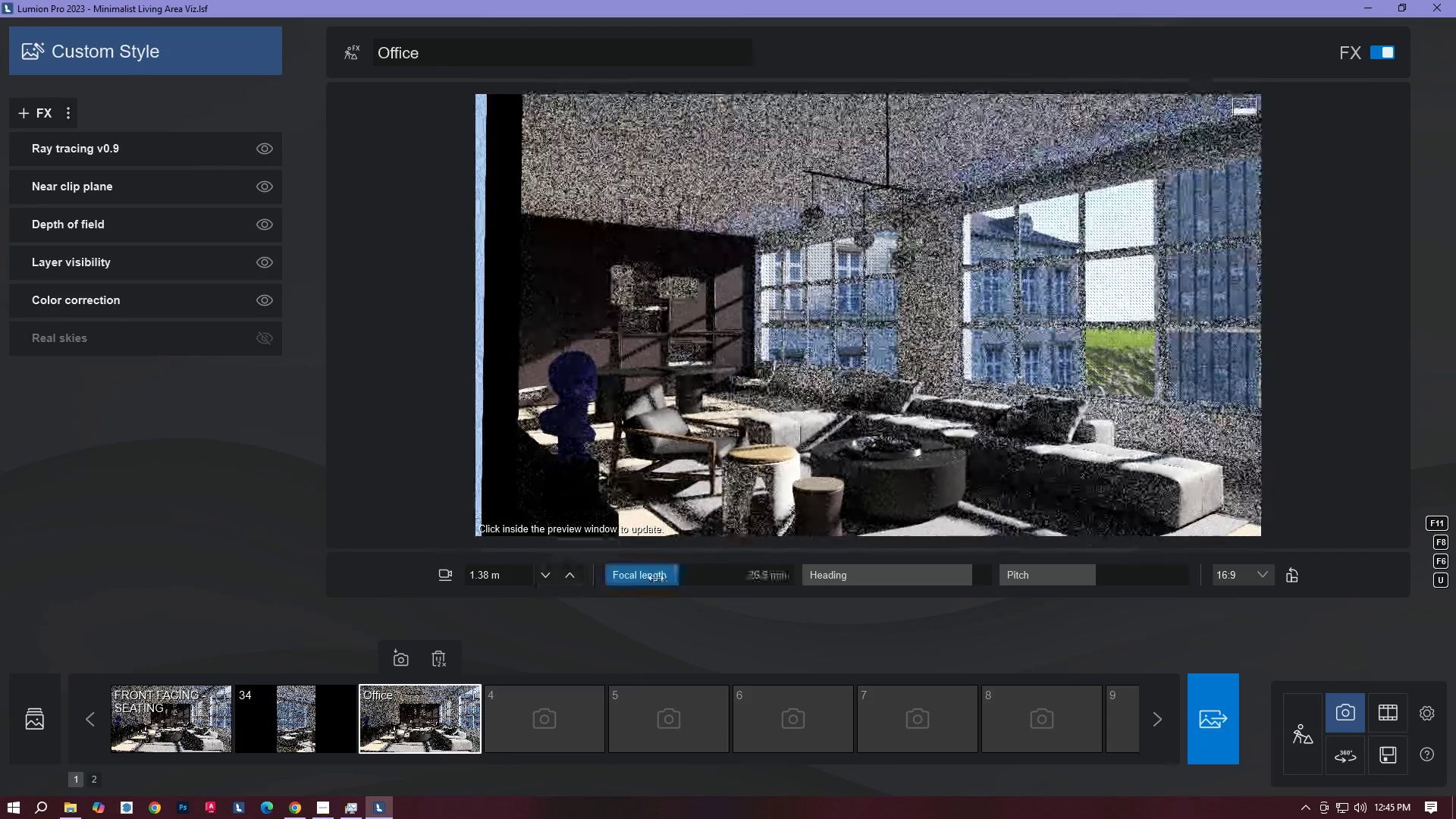 
left_click_drag(start_coordinate=[677, 580], to_coordinate=[661, 579])
 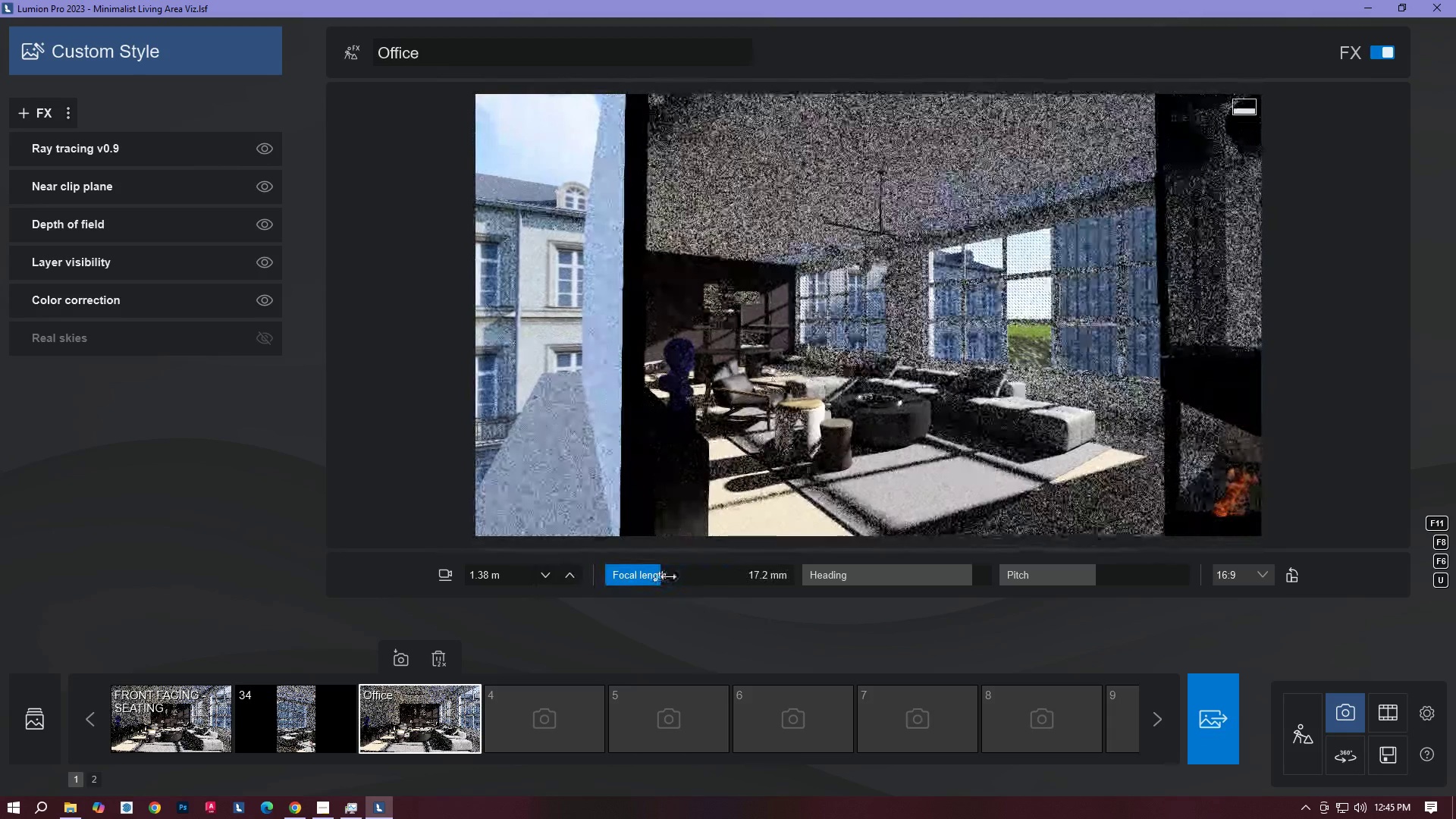 
type(WWWSW)
 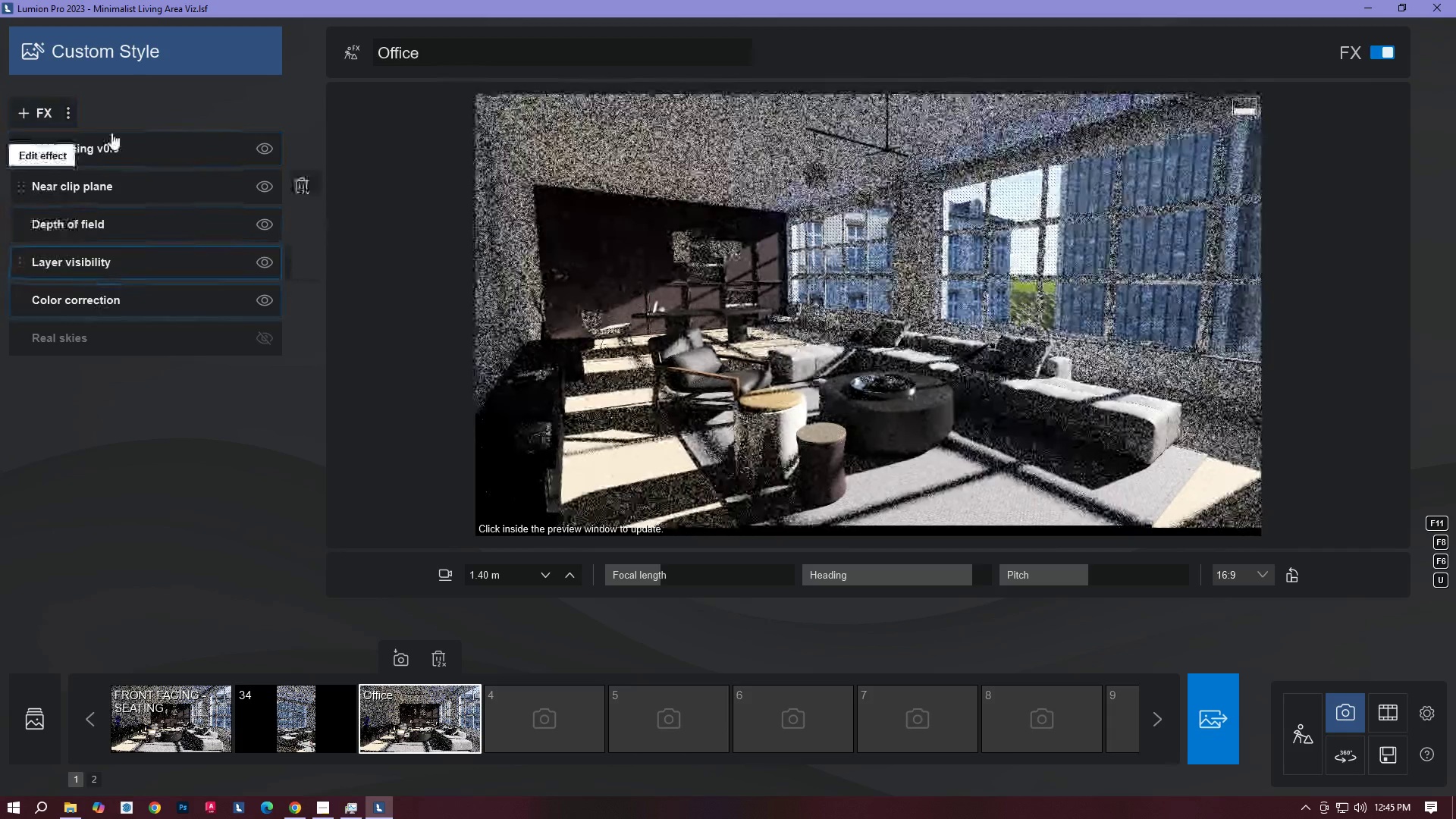 
left_click([114, 184])
 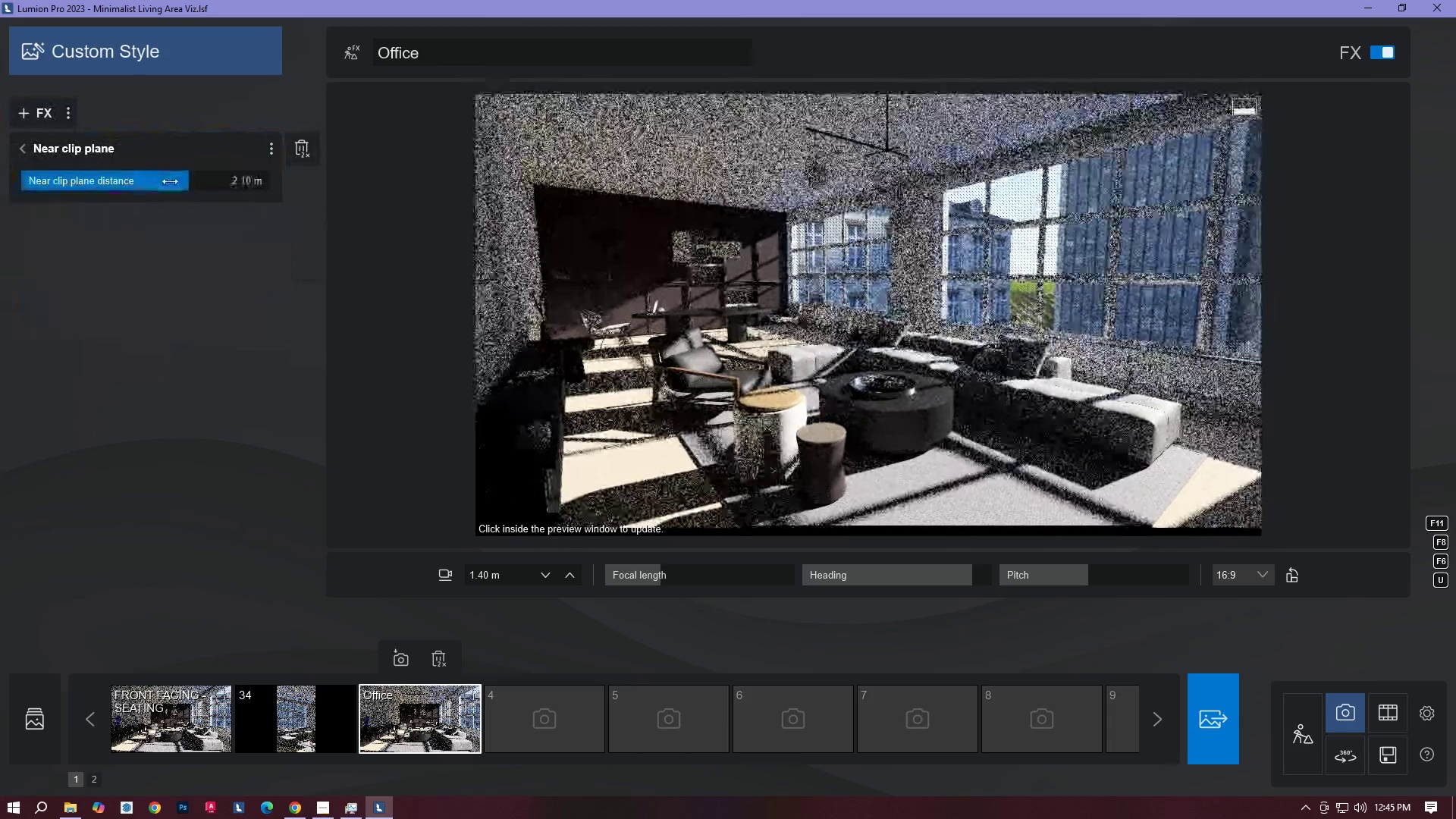 
left_click_drag(start_coordinate=[182, 187], to_coordinate=[102, 205])
 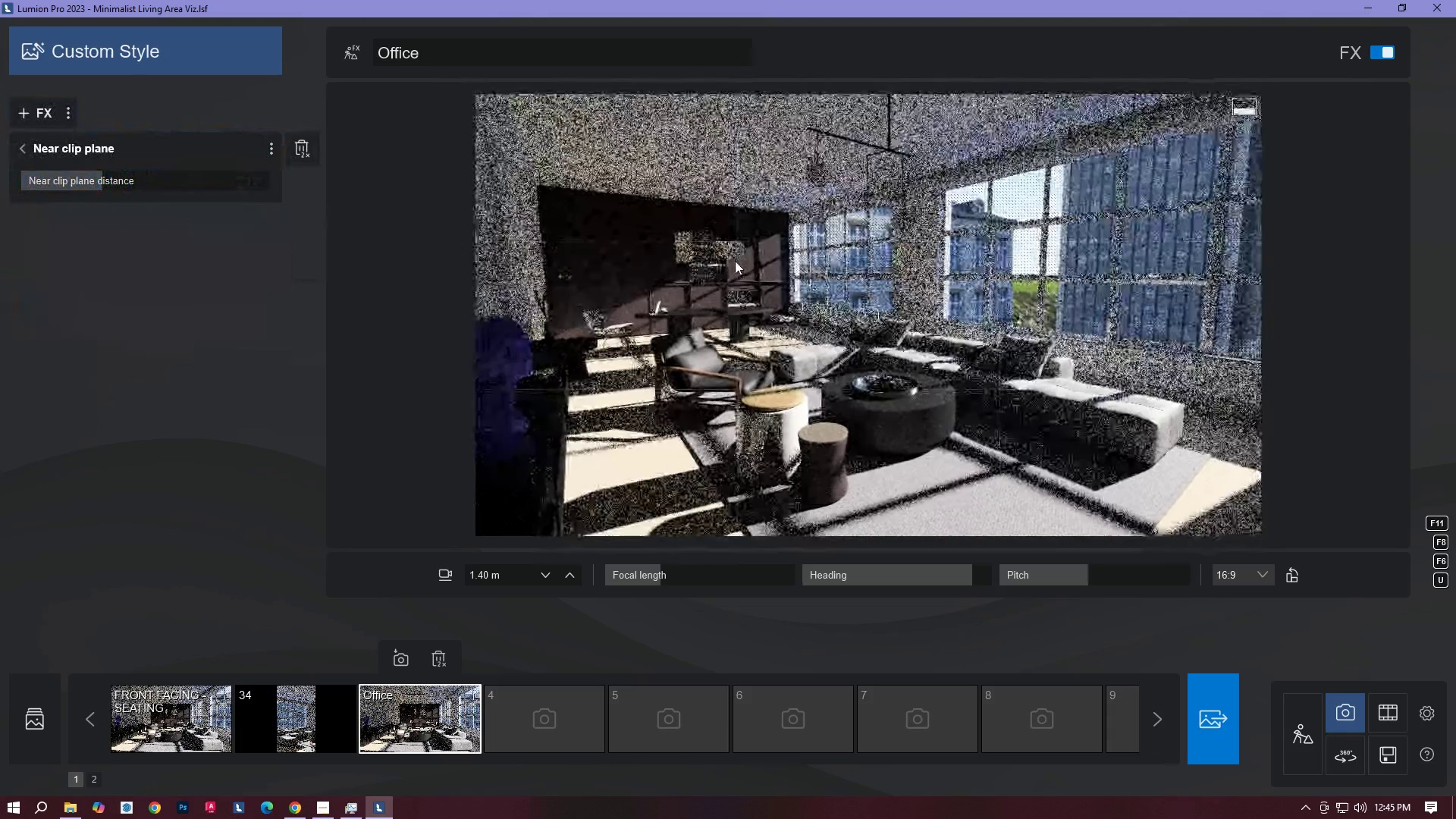 
type(SSWW)
 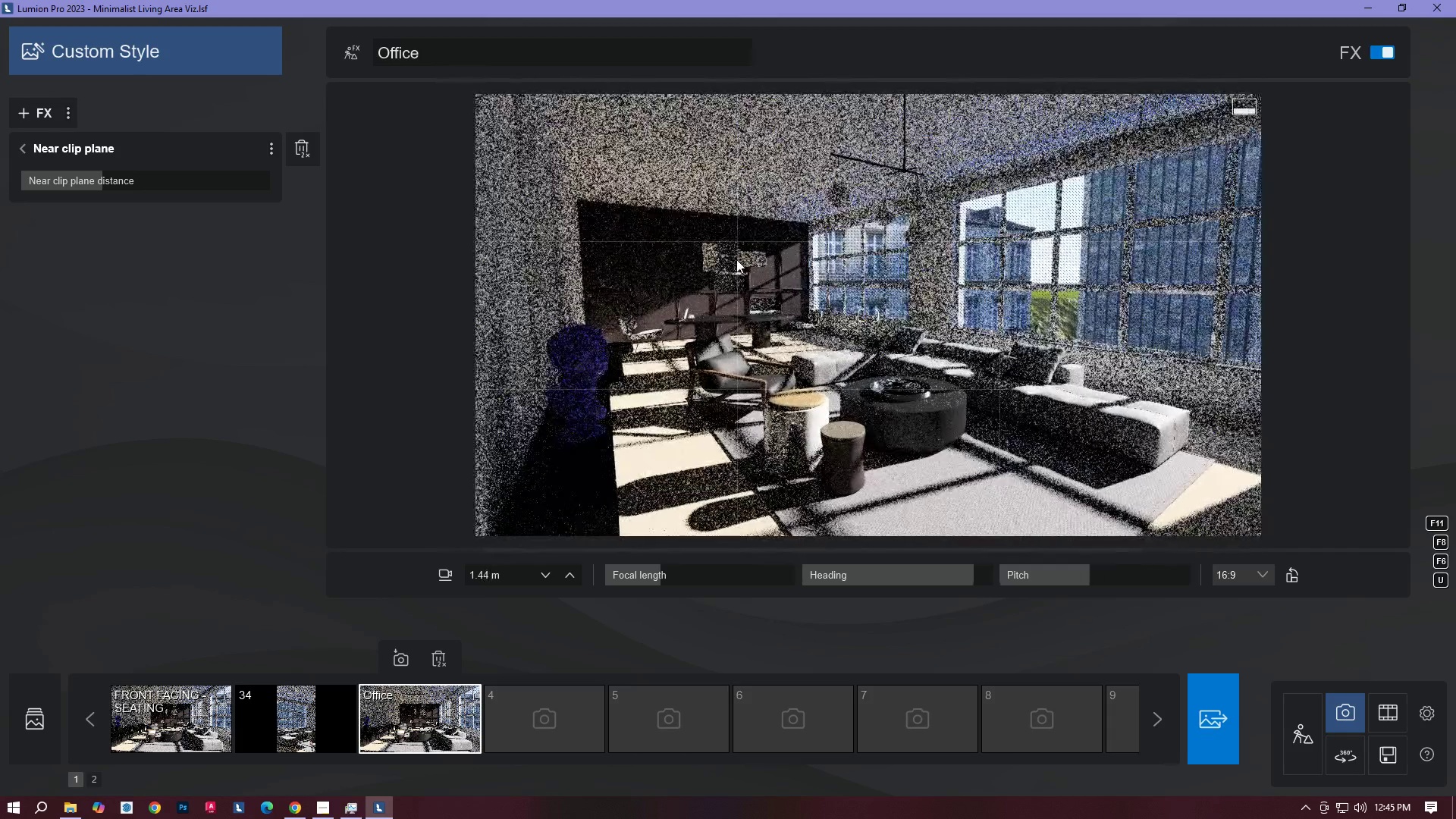 
right_click([736, 259])
 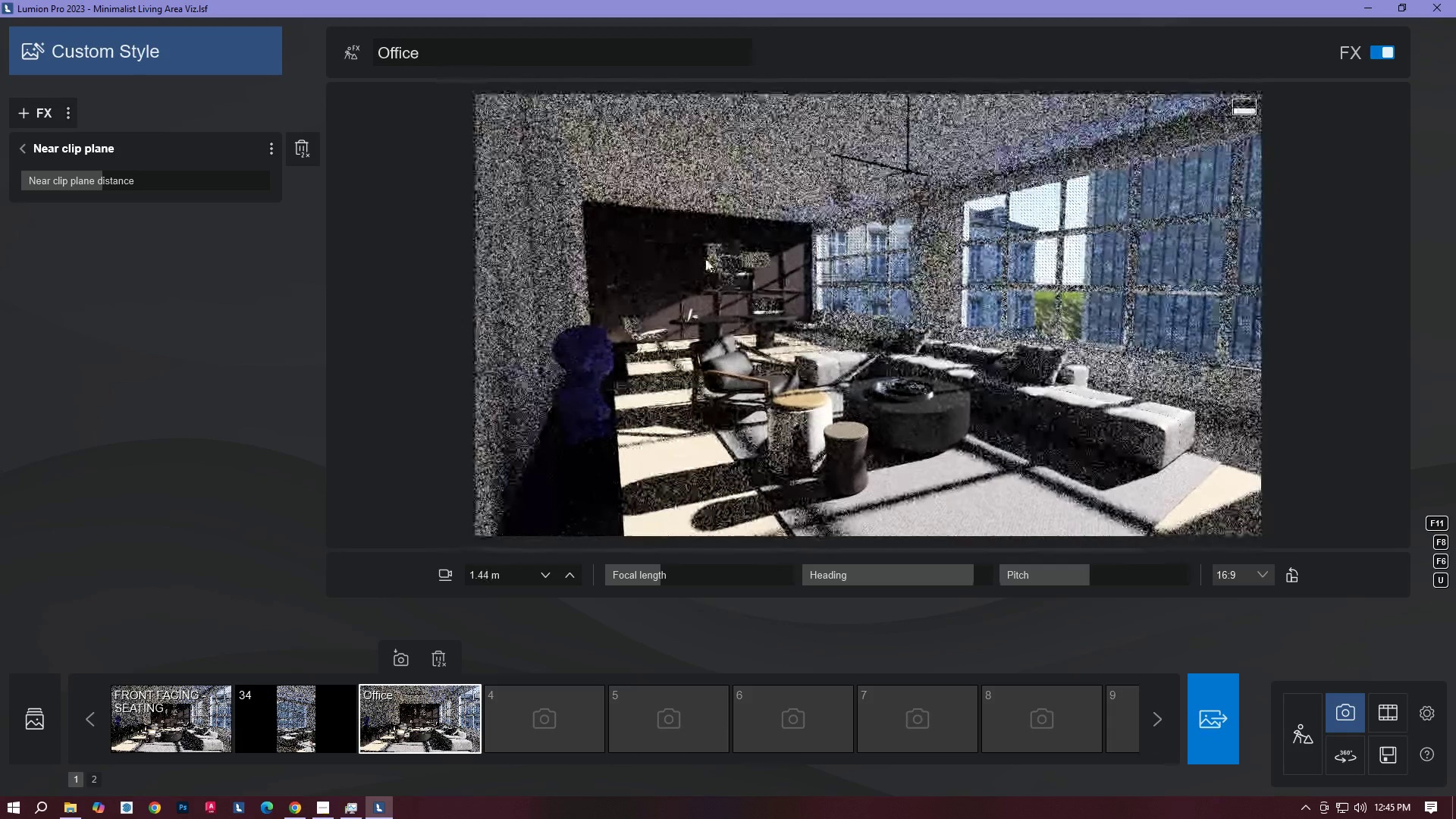 
left_click([705, 259])
 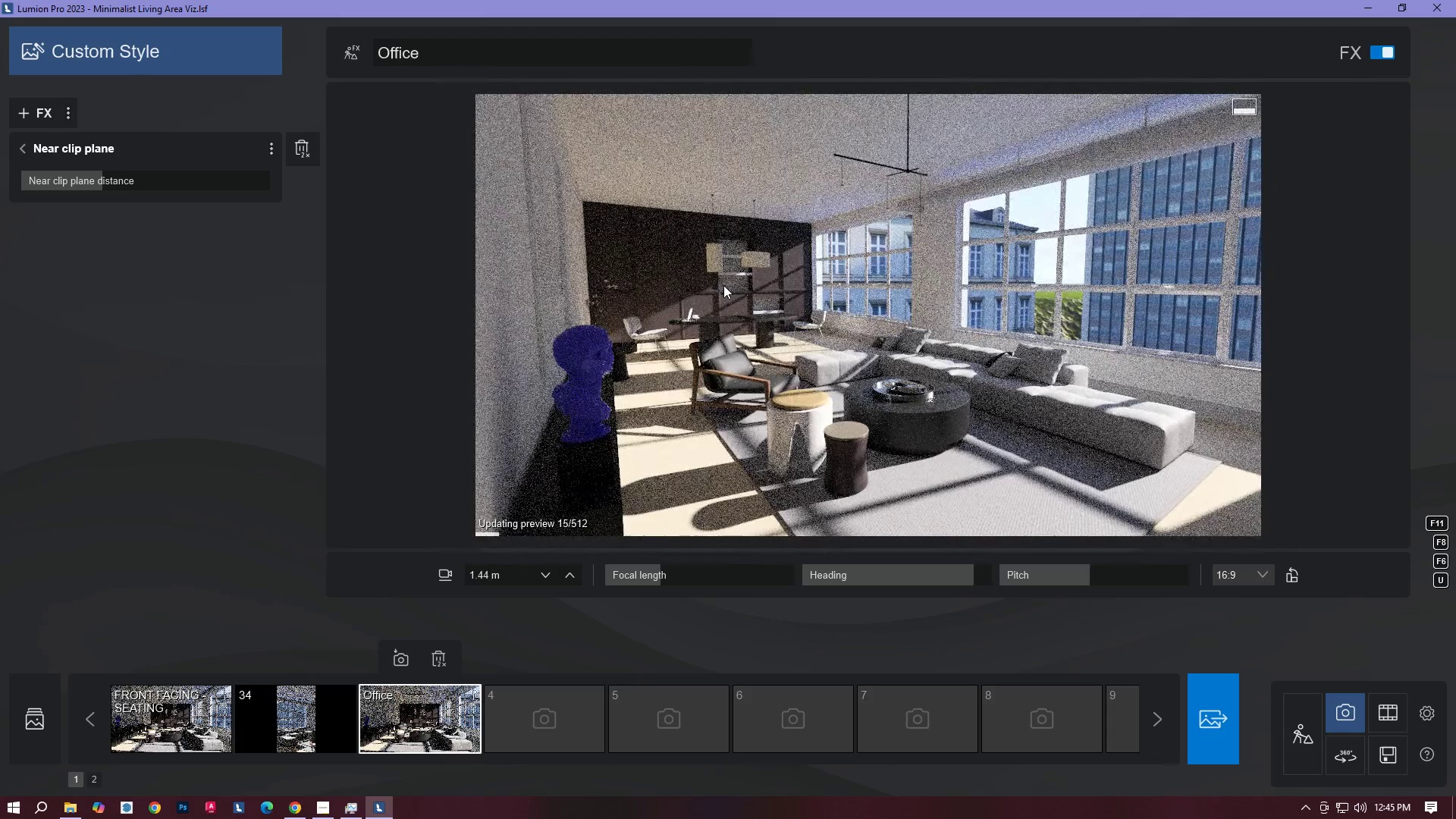 
hold_key(key=W, duration=0.45)
 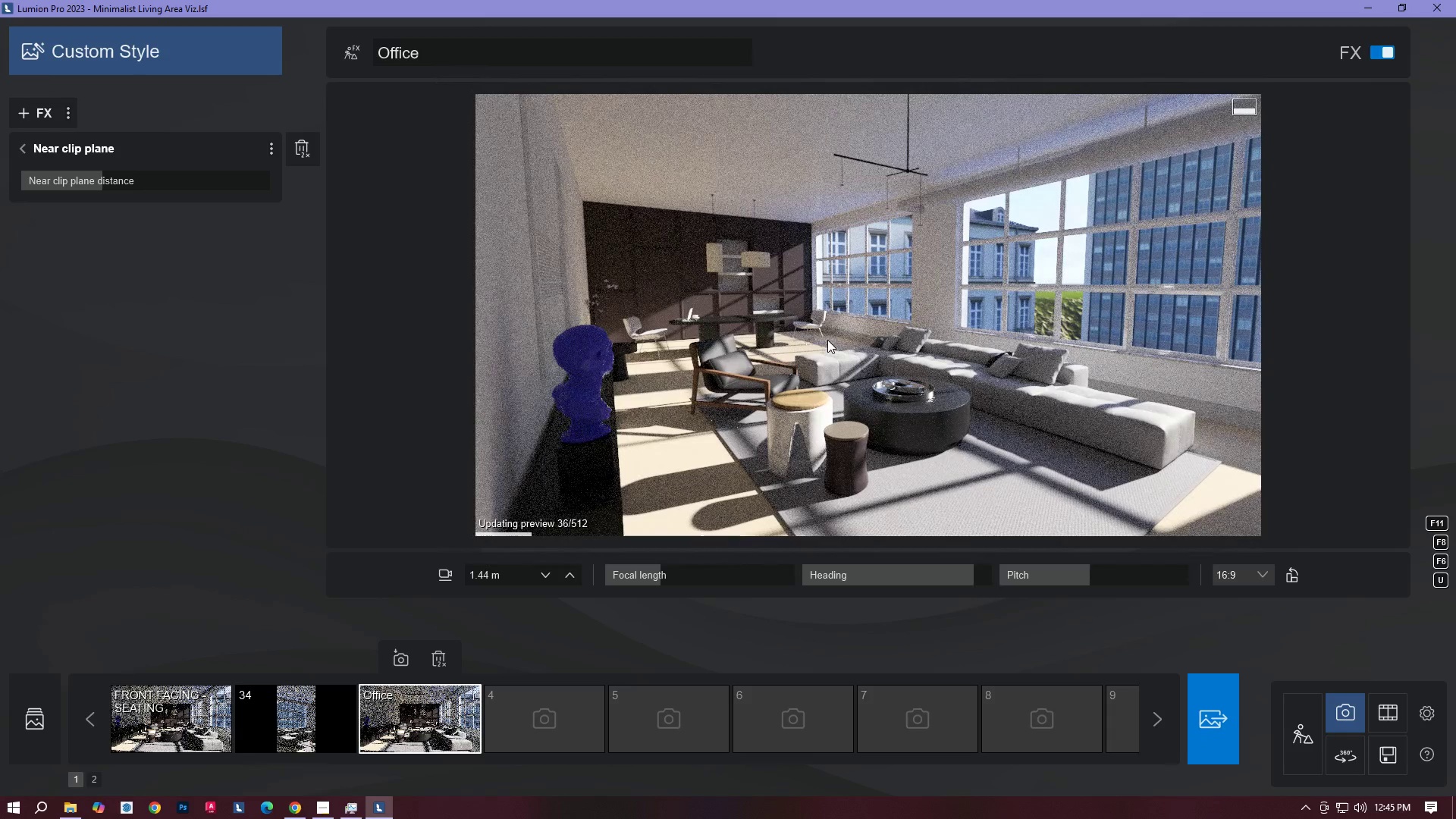 
key(A)
 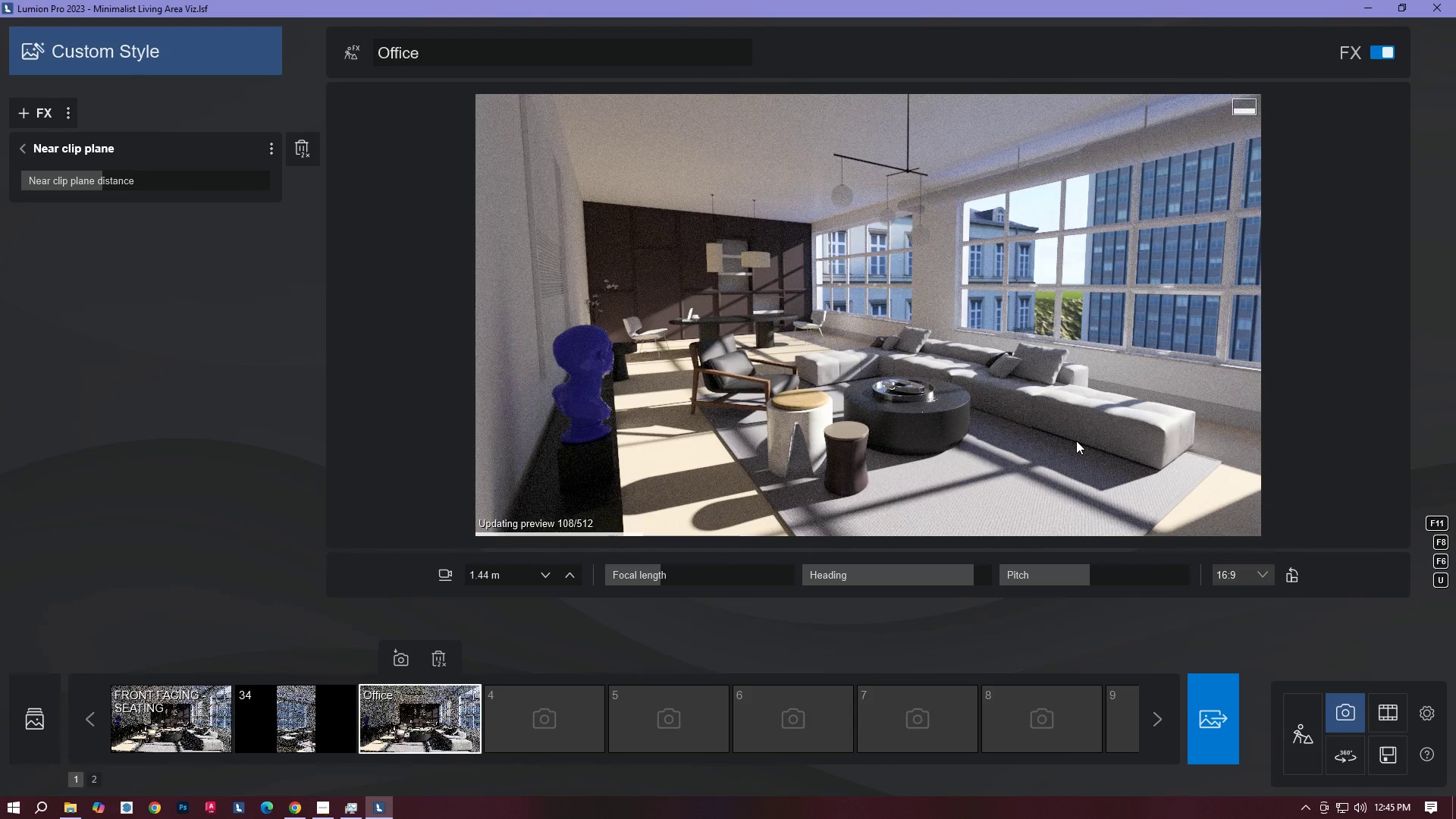 
wait(5.97)
 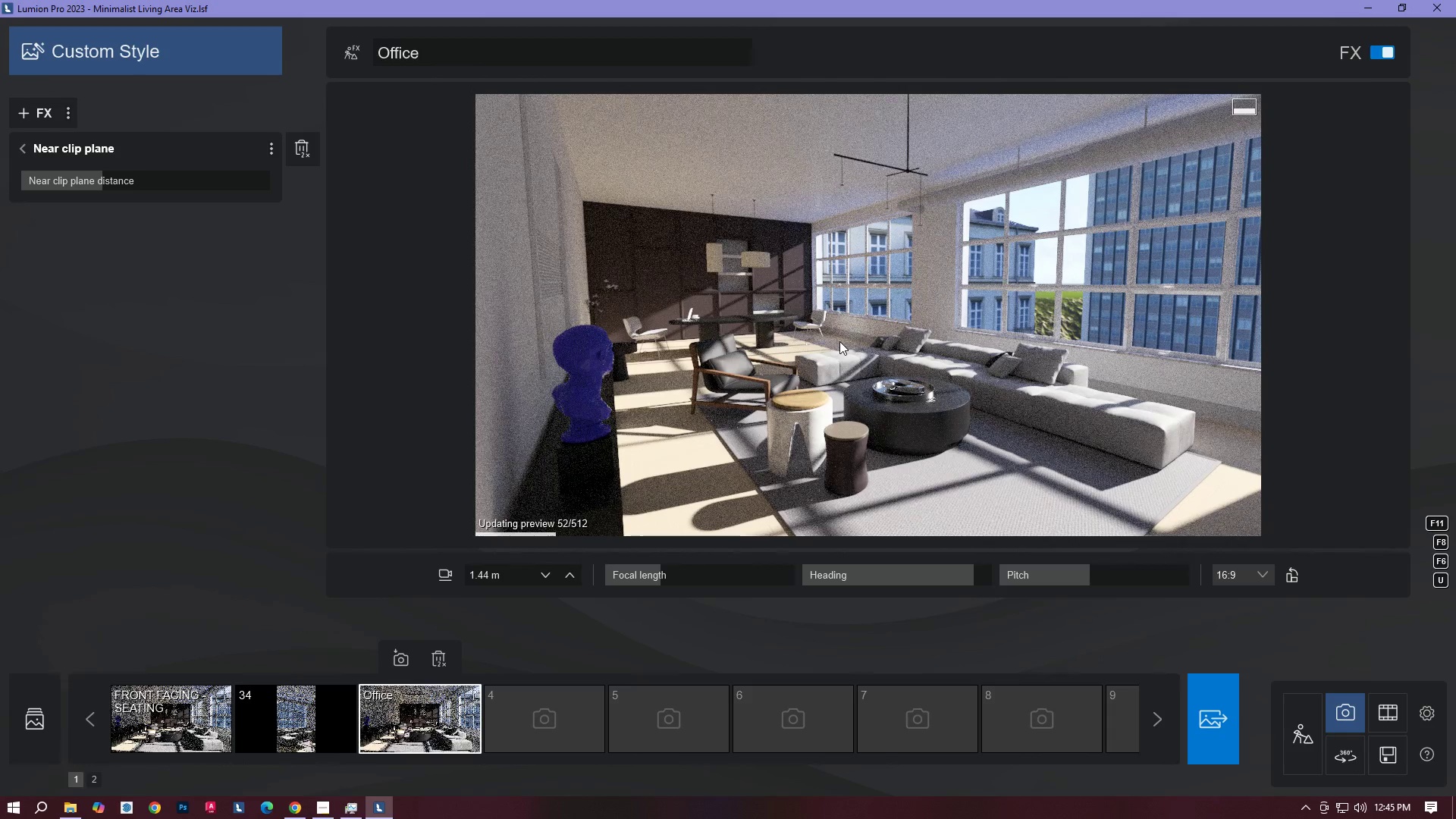 
left_click([323, 808])